 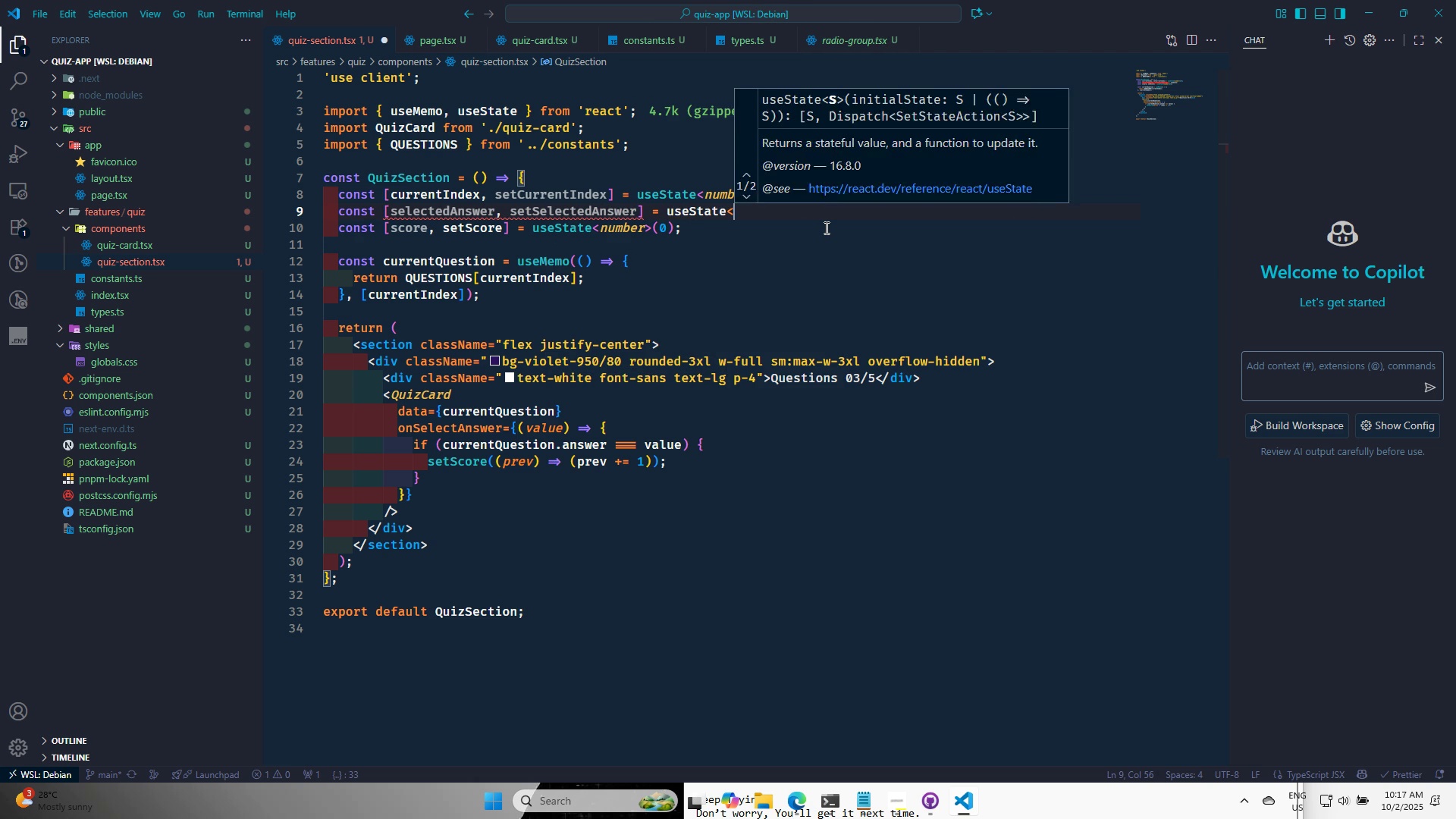 
key(Shift+Period)
 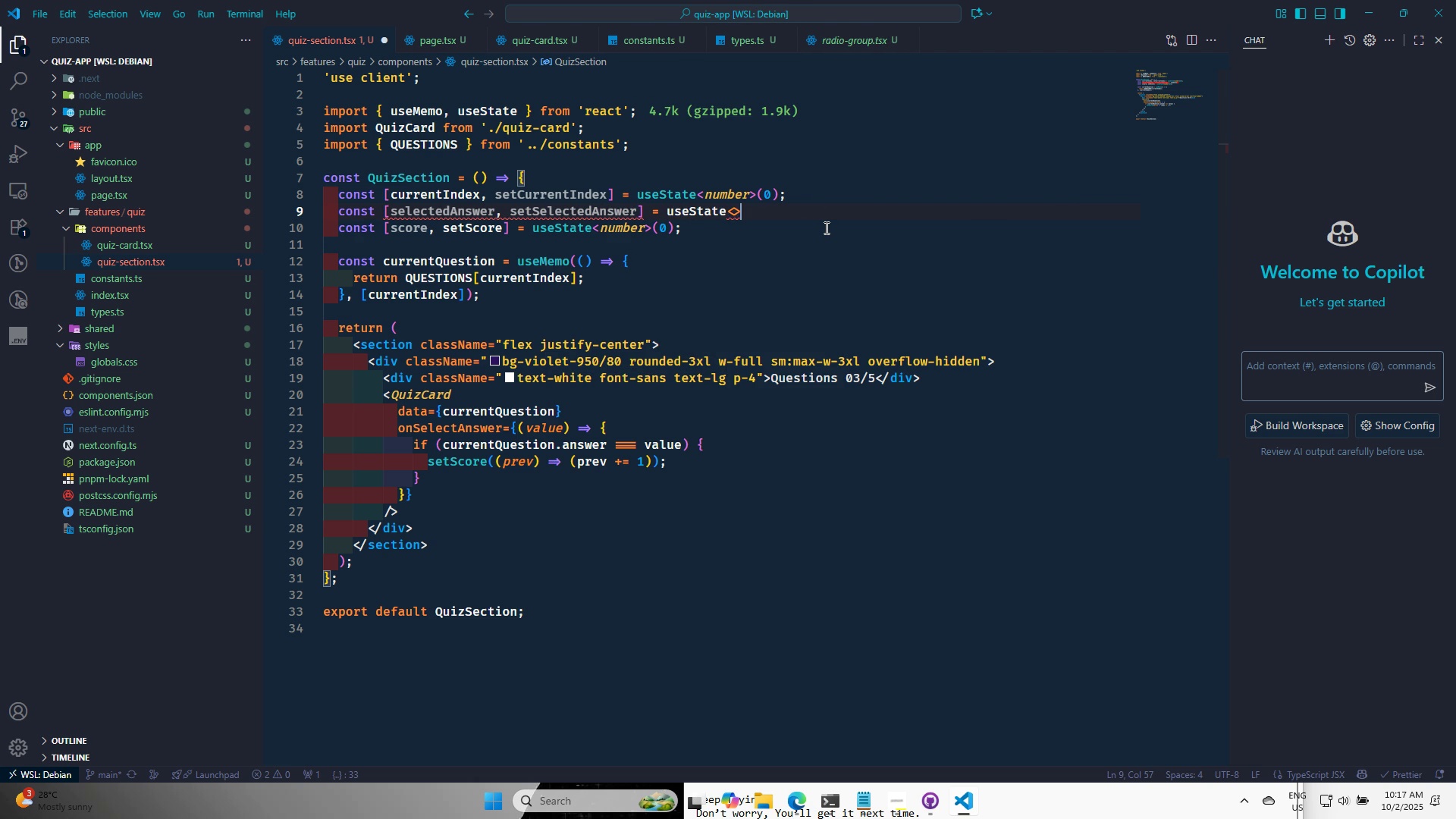 
key(ArrowLeft)
 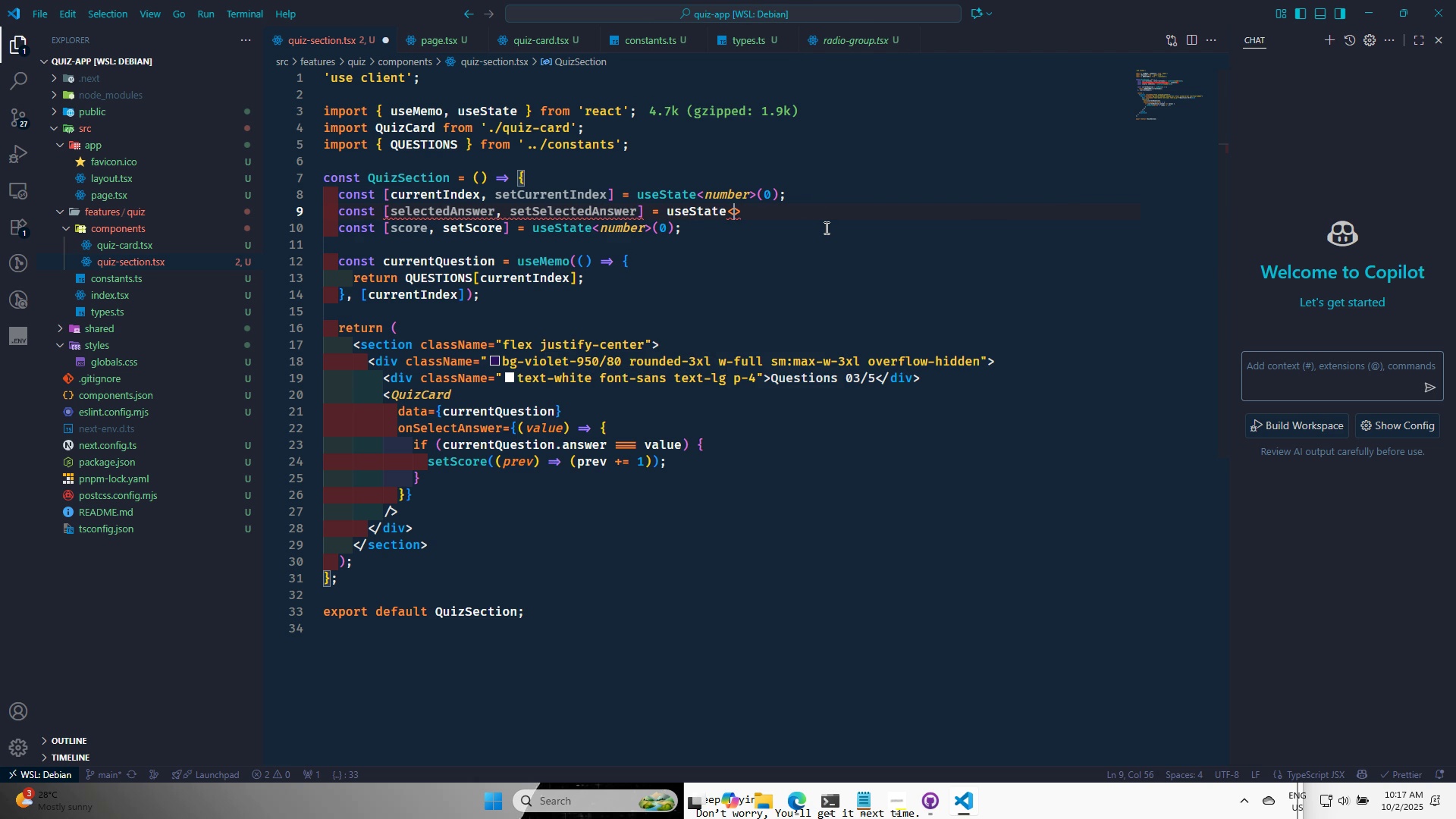 
type(nu)
key(Backspace)
key(Backspace)
type(string)
 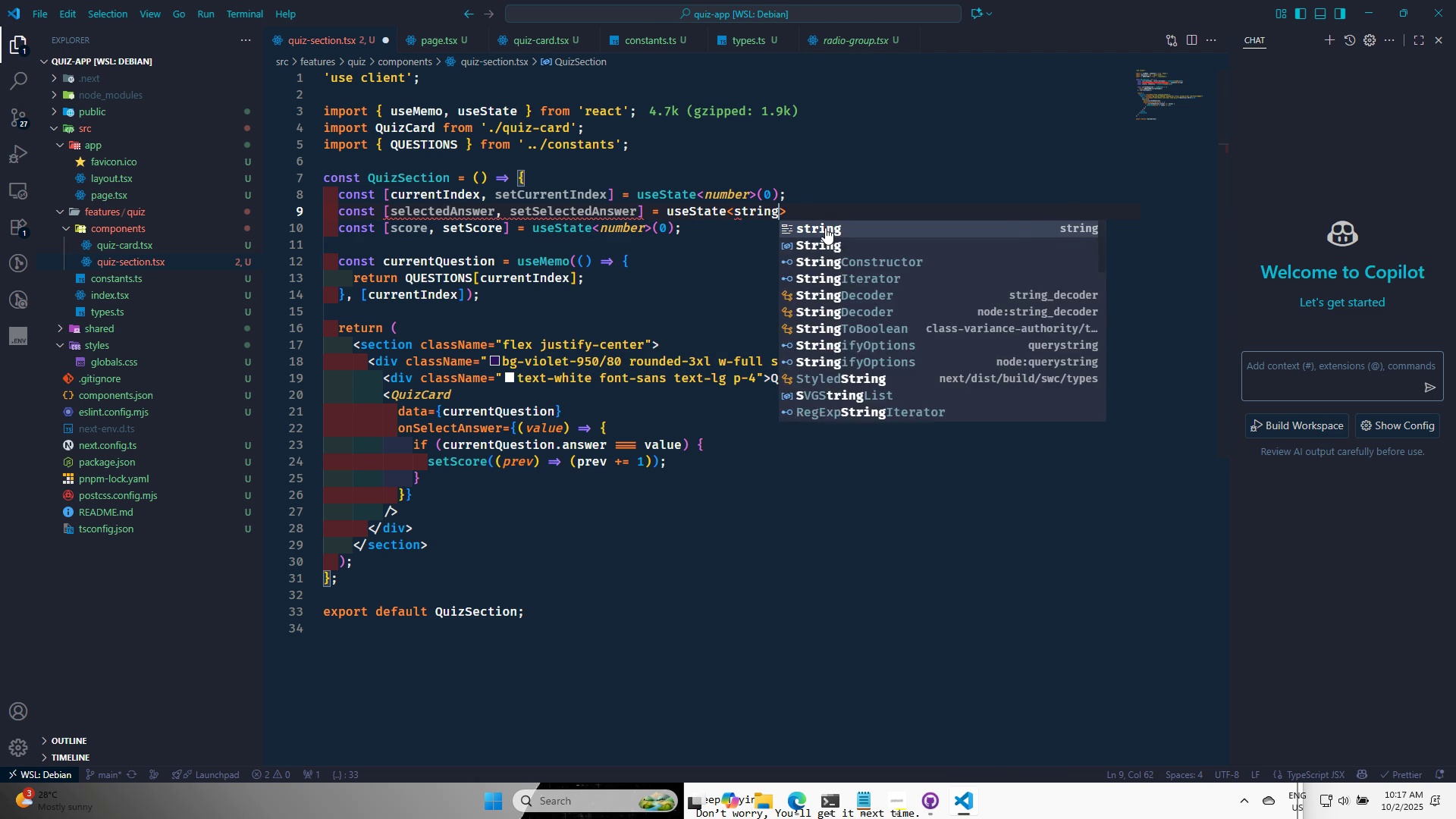 
key(ArrowRight)